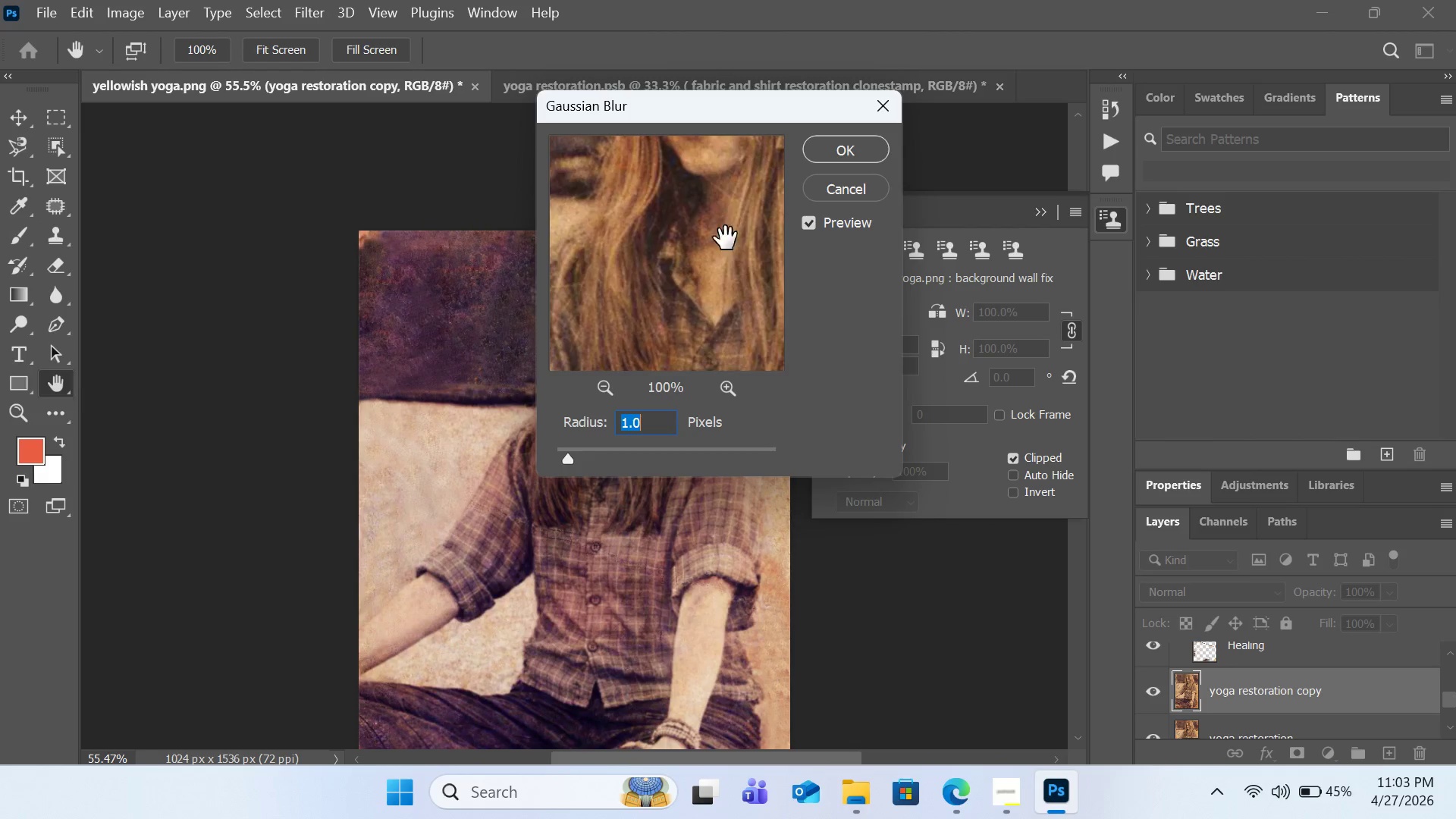 
left_click_drag(start_coordinate=[730, 224], to_coordinate=[721, 289])
 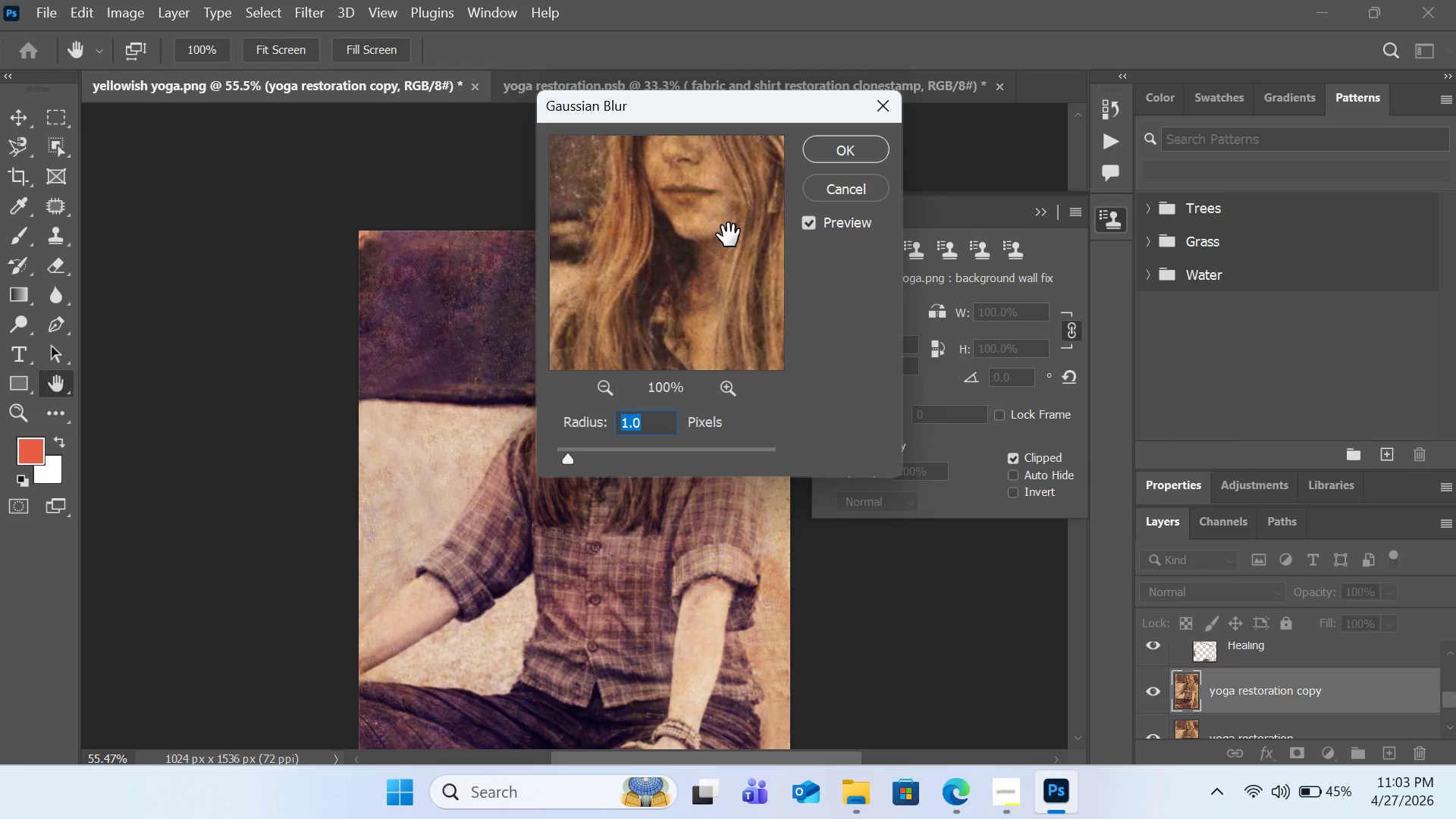 
left_click_drag(start_coordinate=[729, 234], to_coordinate=[720, 287])
 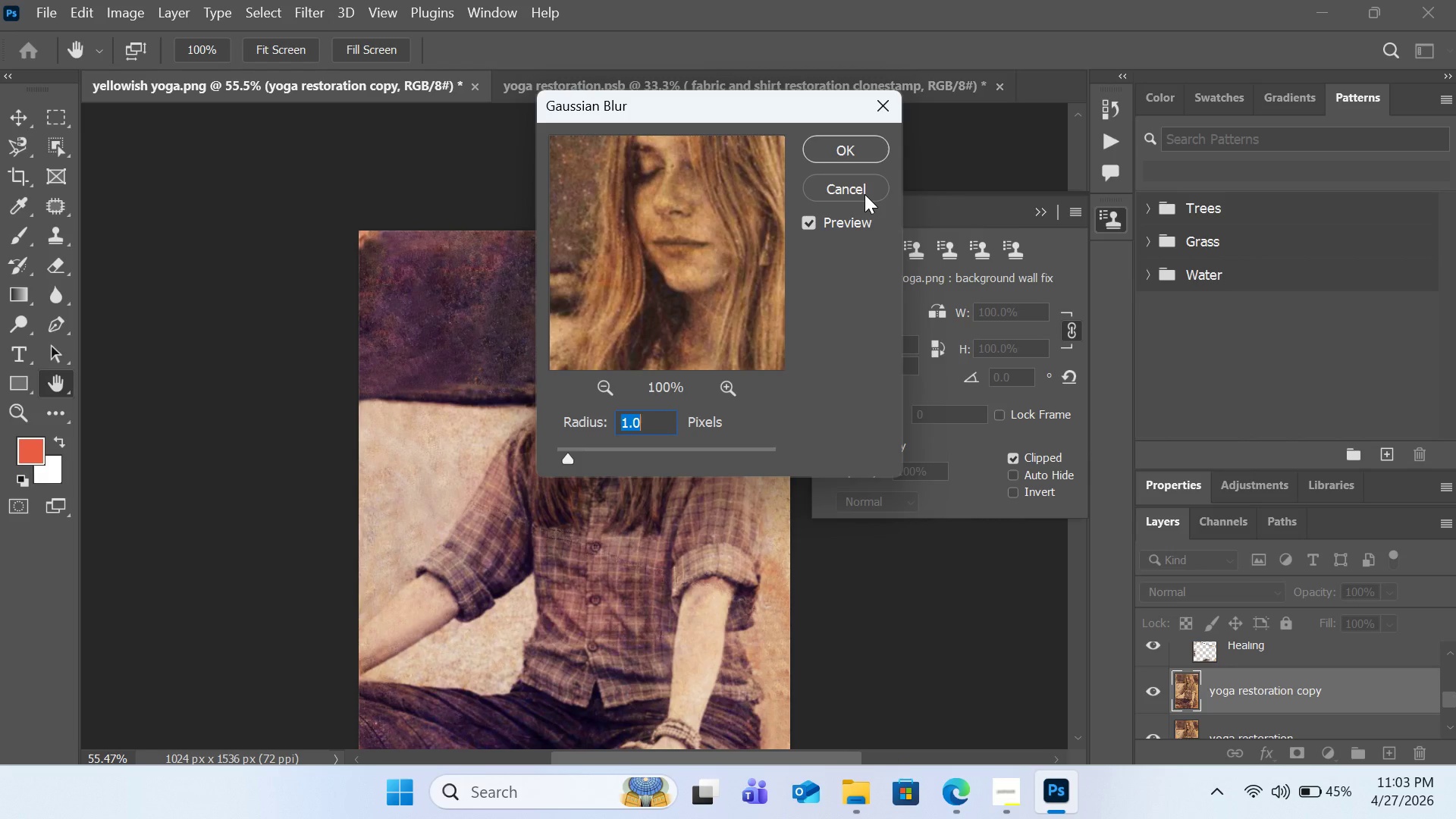 
wait(19.5)
 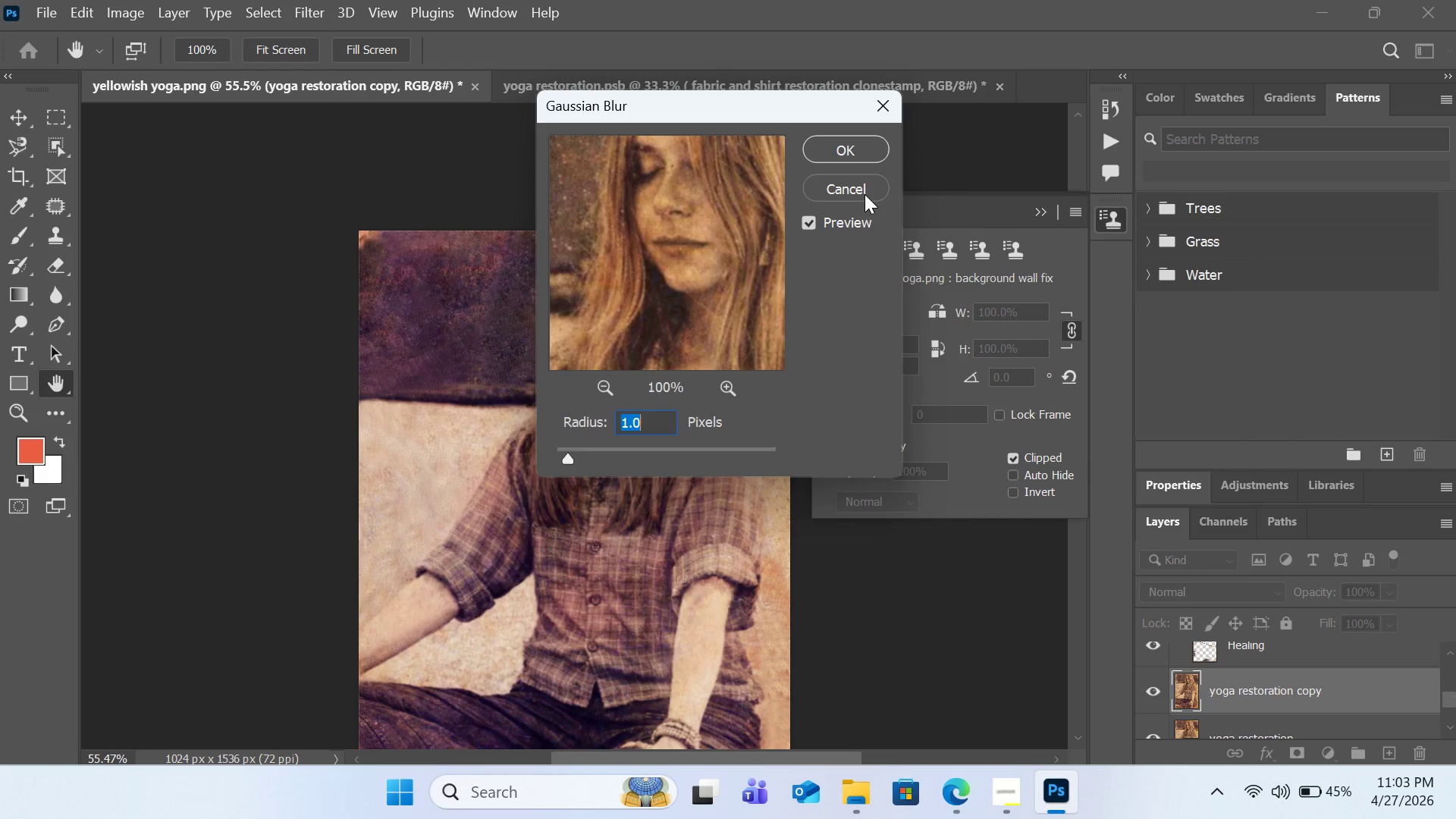 
left_click([883, 112])
 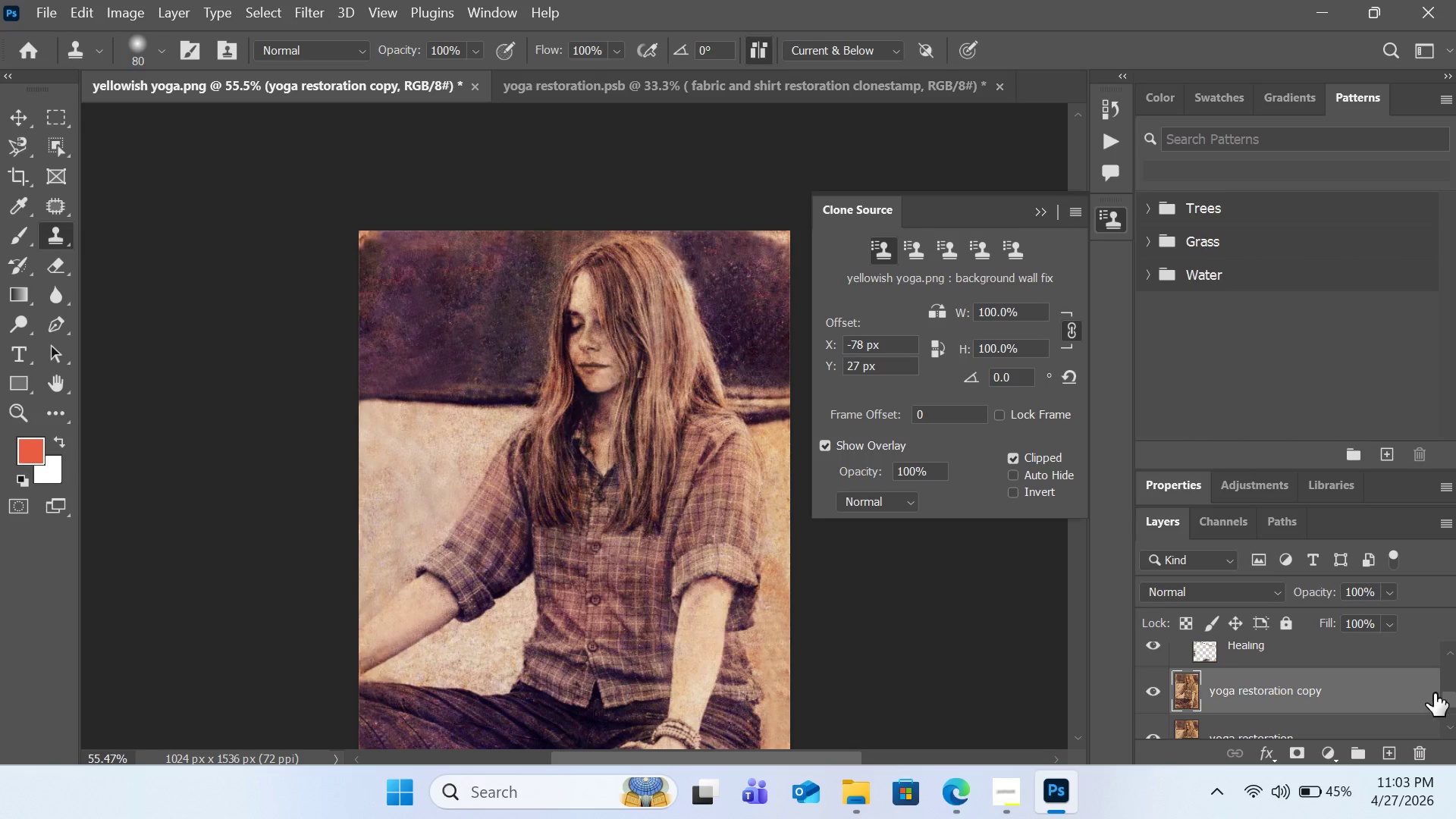 
scroll: coordinate [1434, 693], scroll_direction: up, amount: 1.0
 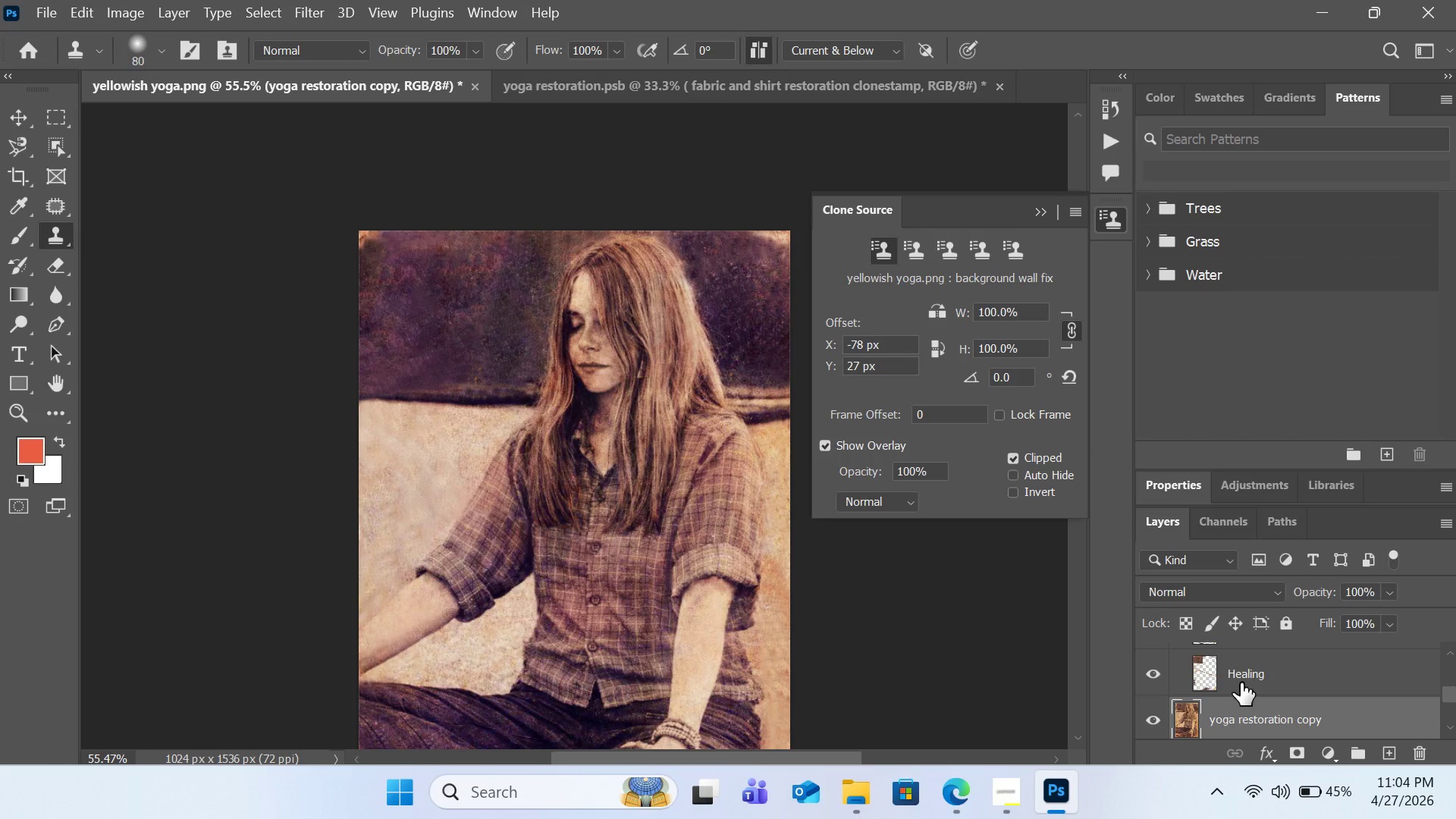 
hold_key(key=ControlLeft, duration=0.81)
left_click([1241, 682])
 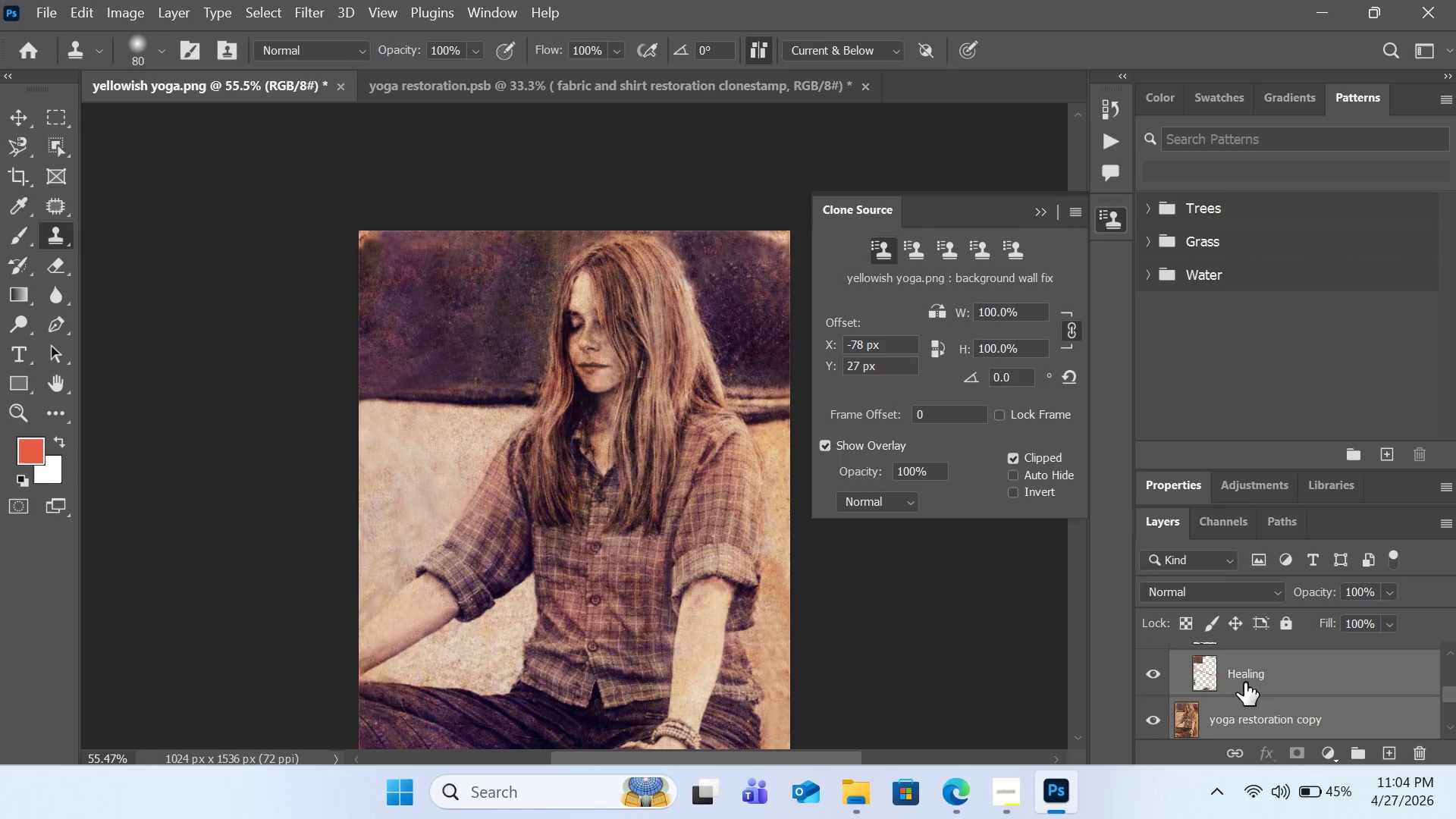 
scroll: coordinate [1244, 682], scroll_direction: up, amount: 1.0
 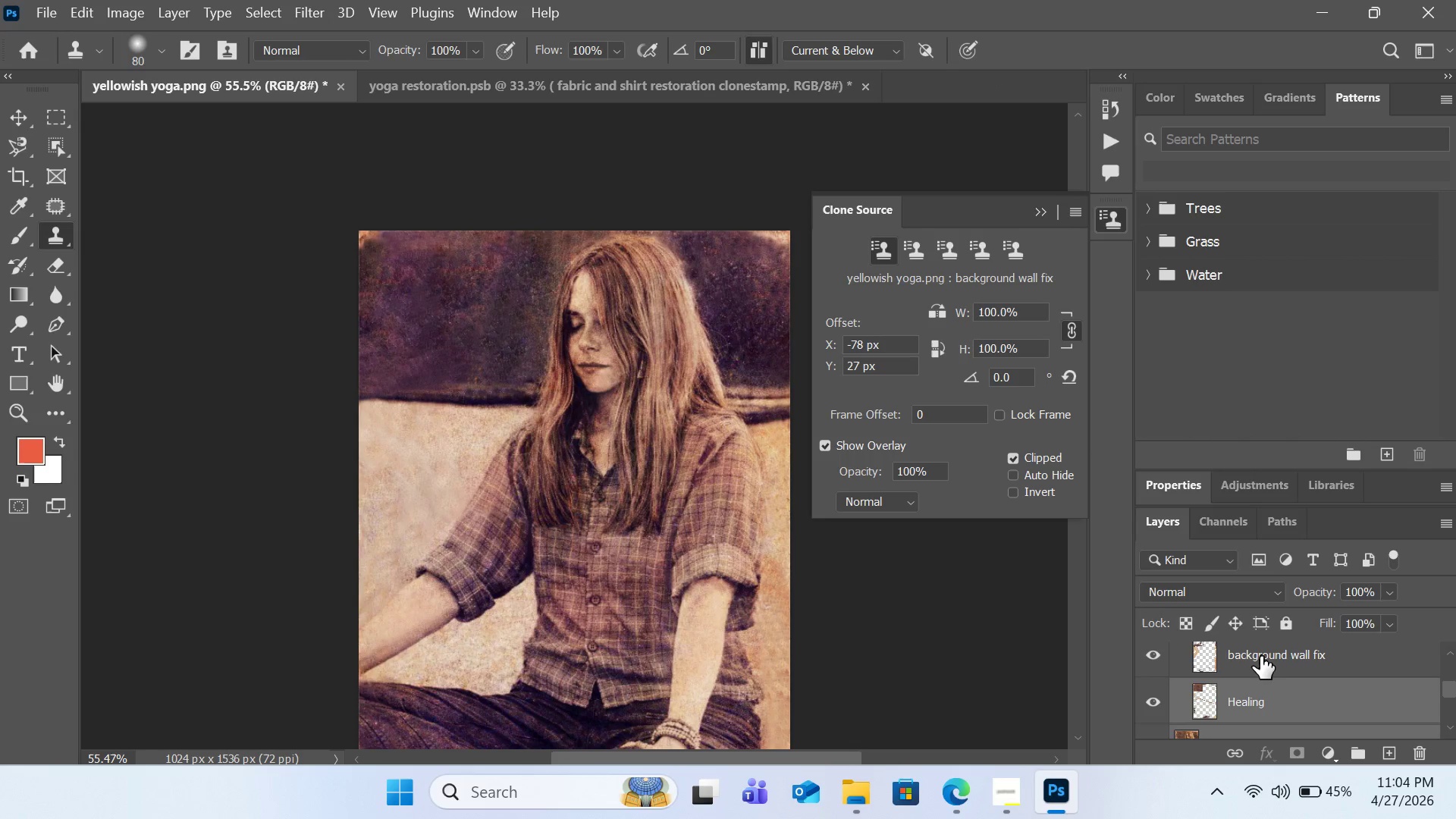 
hold_key(key=ControlLeft, duration=0.67)
left_click([1260, 655])
 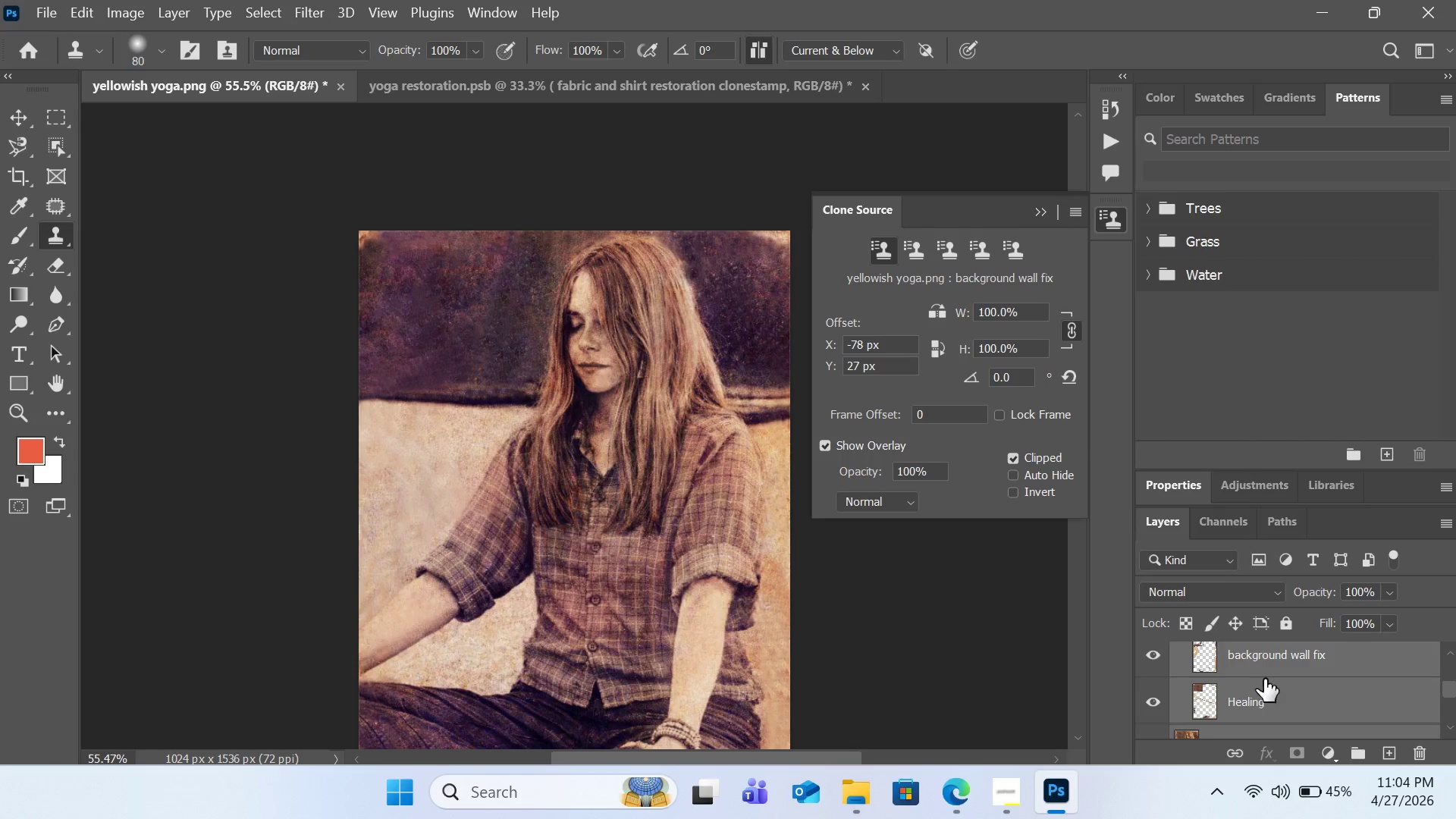 
hold_key(key=ControlLeft, duration=0.53)
 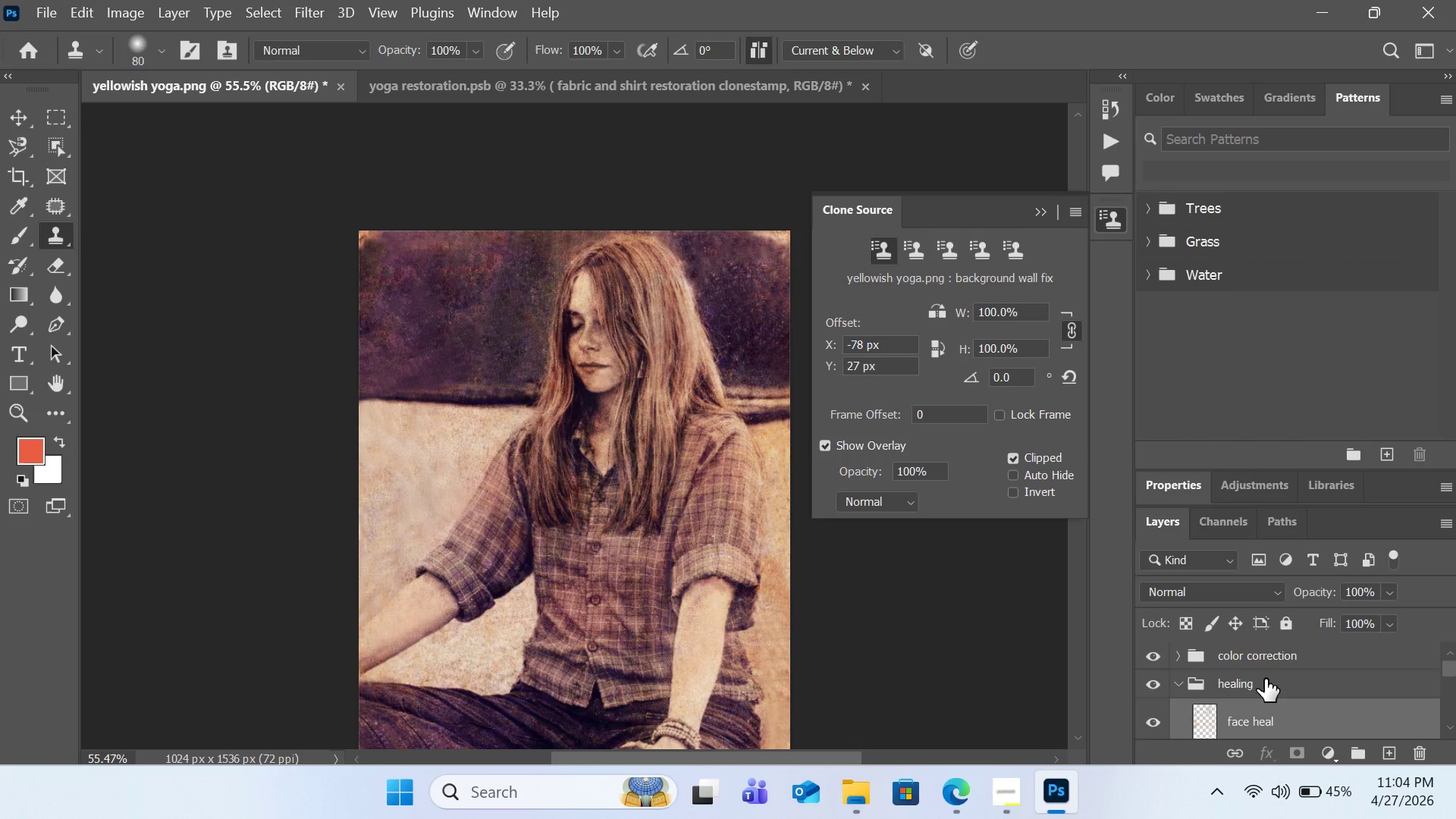 
scroll: coordinate [1266, 679], scroll_direction: up, amount: 2.0
 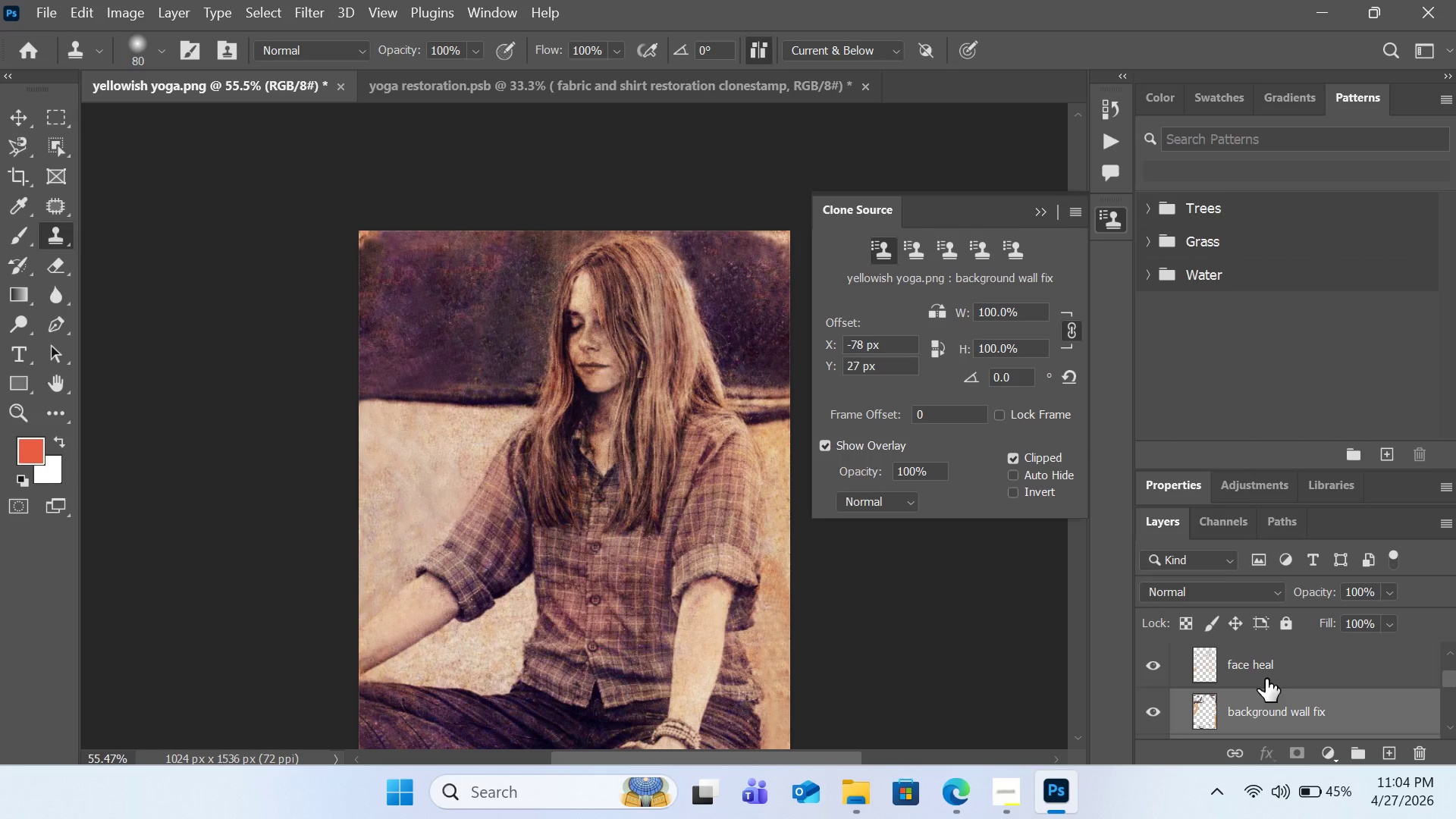 
left_click([1266, 678])
 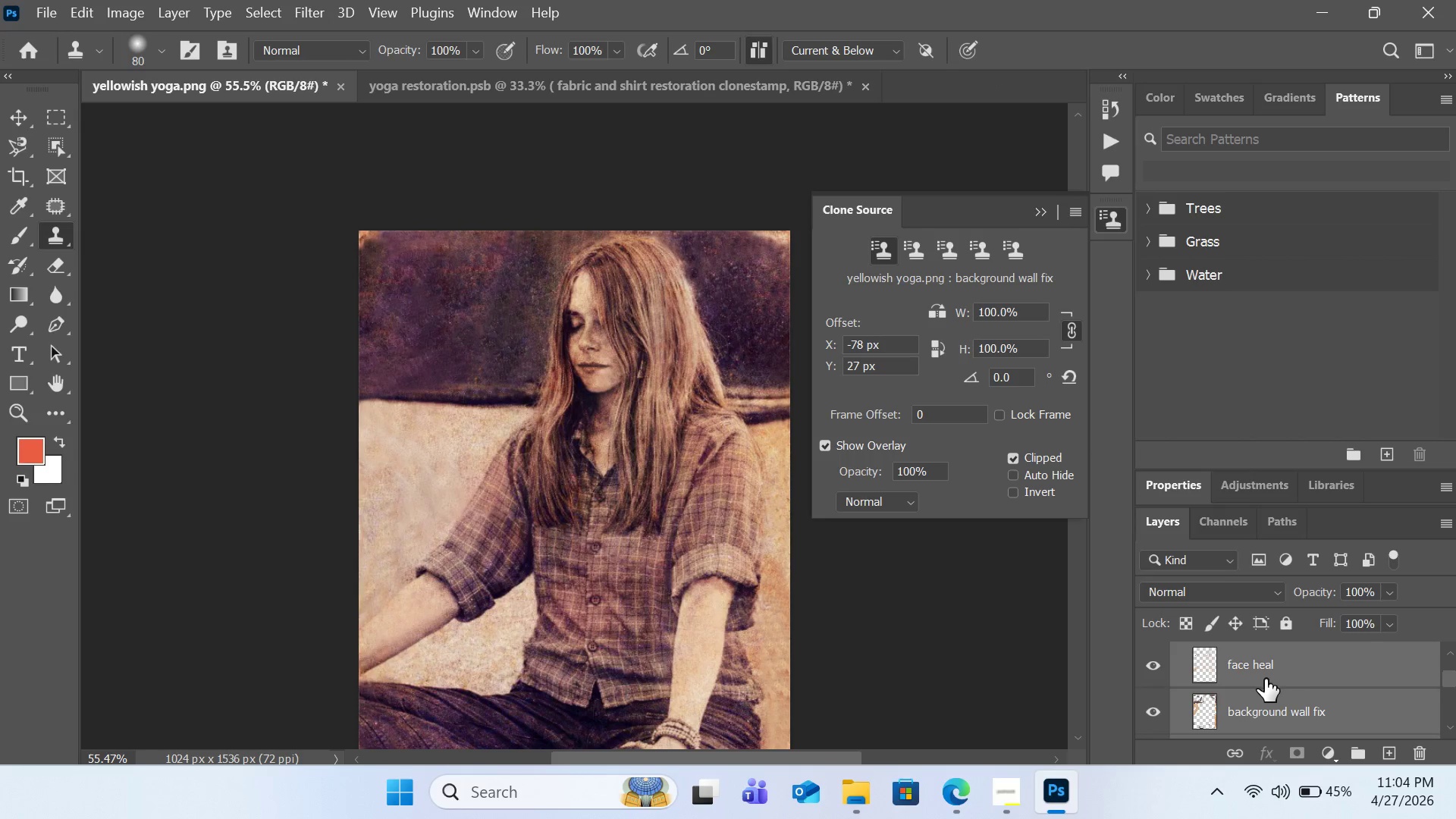 
scroll: coordinate [1265, 679], scroll_direction: up, amount: 2.0
 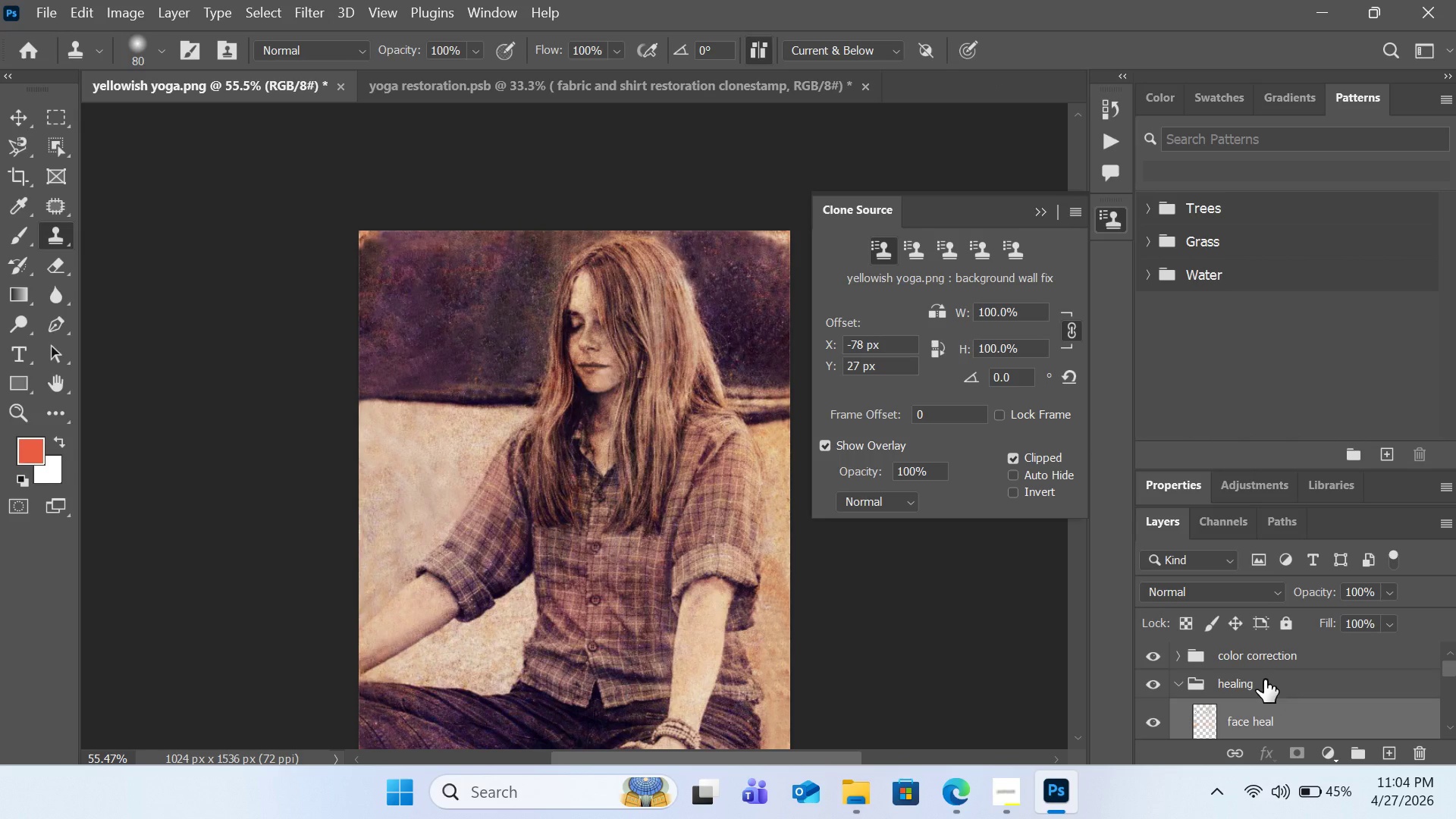 
wait(6.19)
 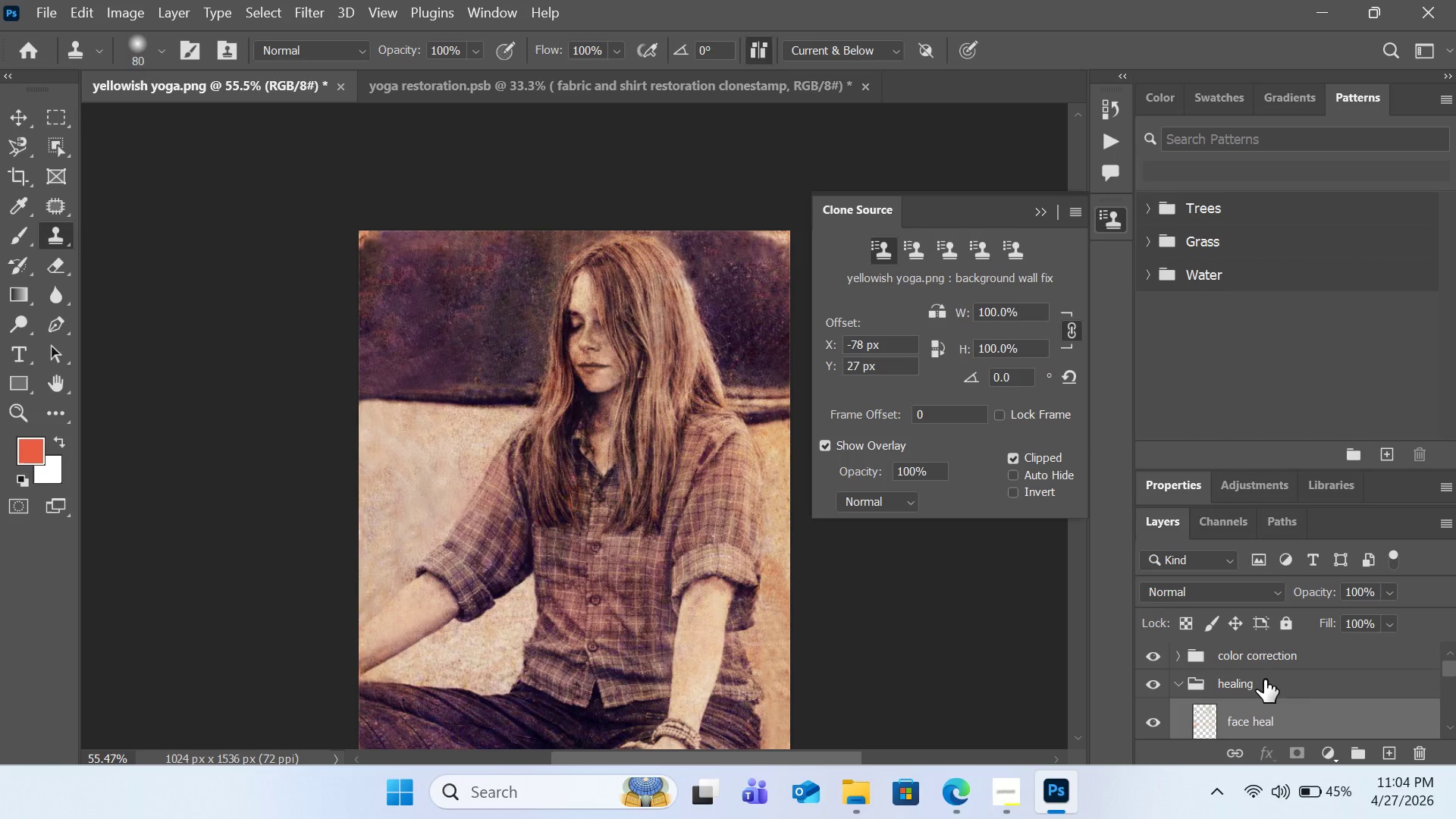 
key(Alt+Control+Shift+E)
 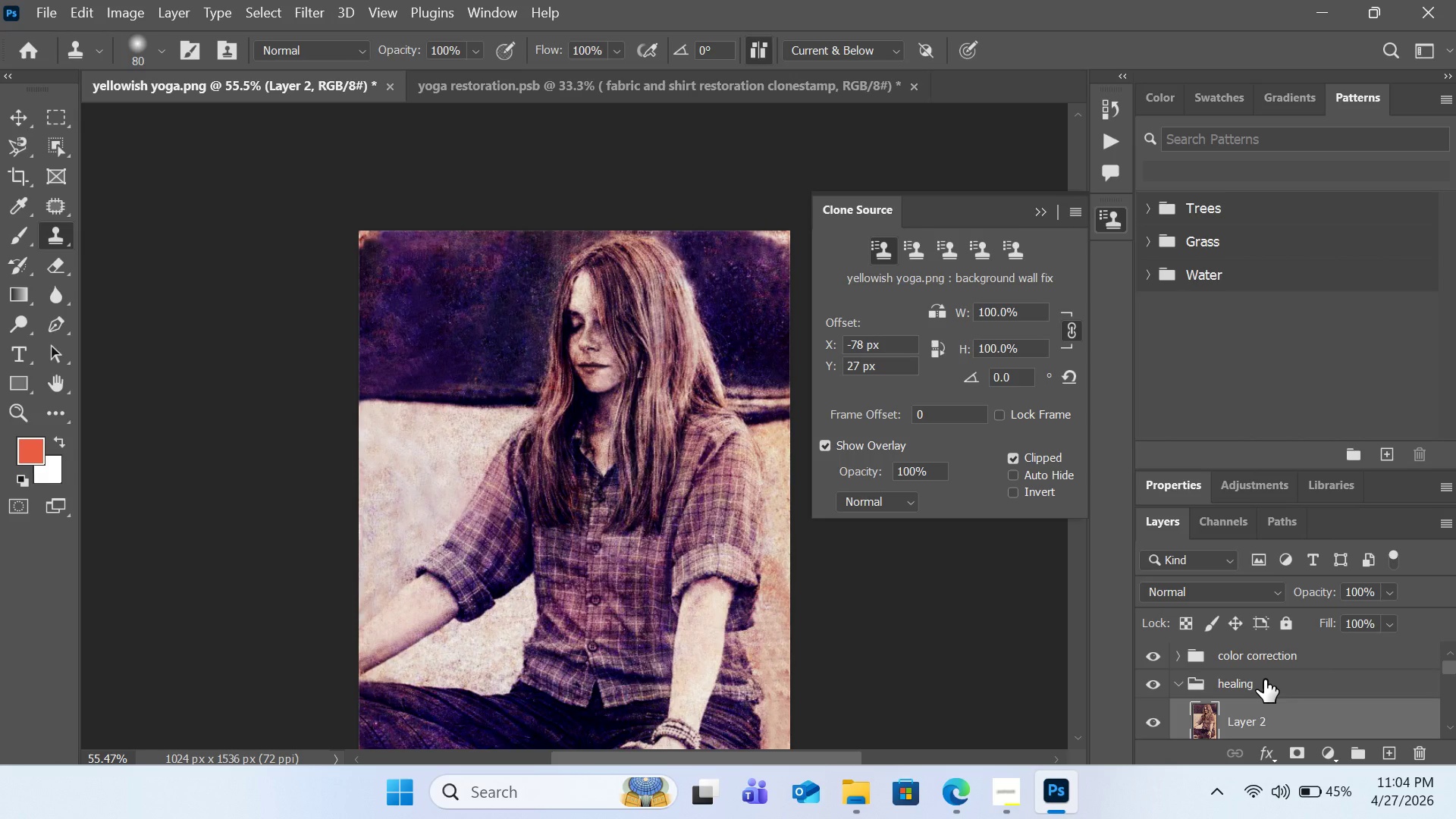 
scroll: coordinate [1264, 679], scroll_direction: down, amount: 2.0
 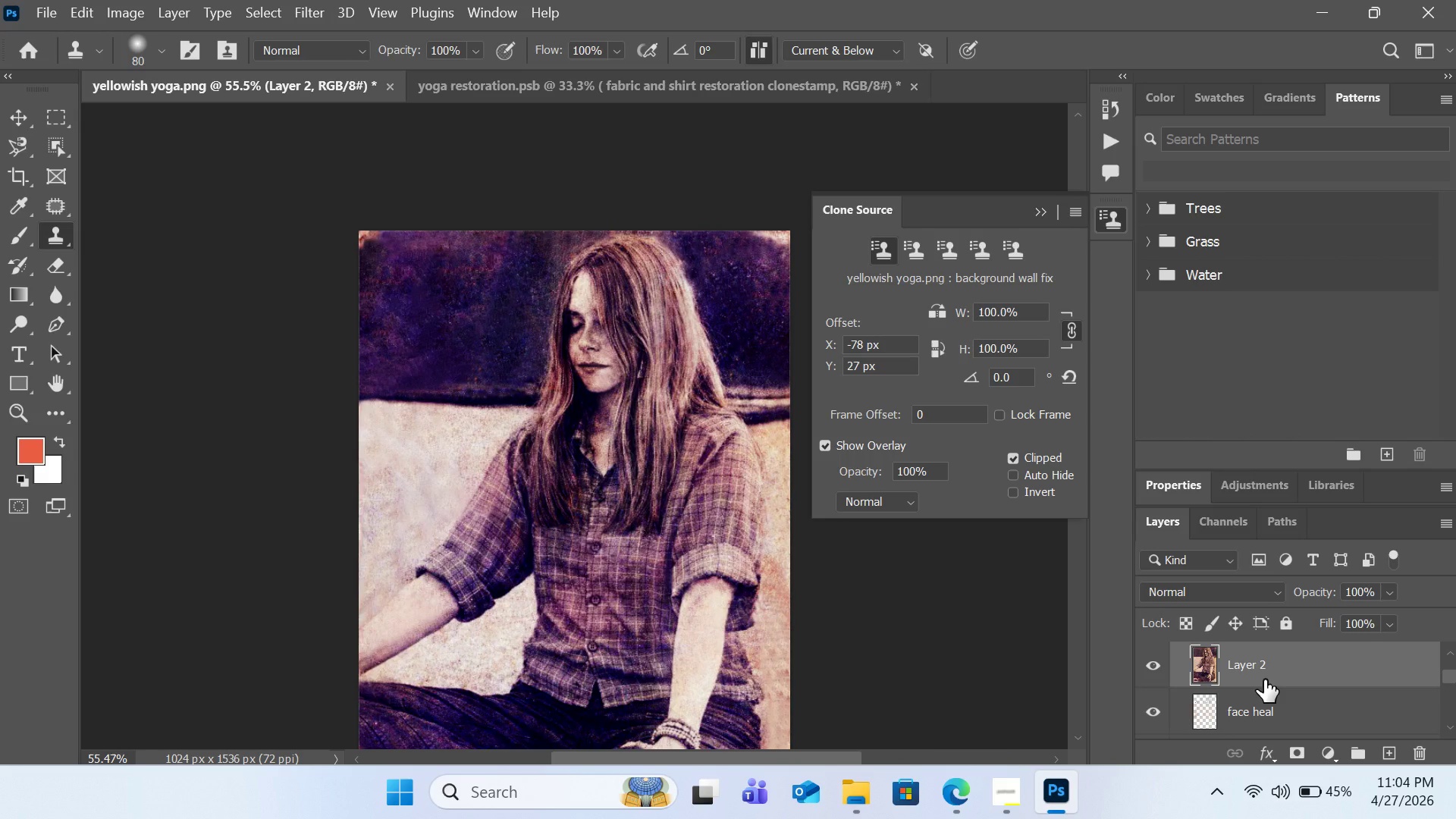 
key(Control+Z)
 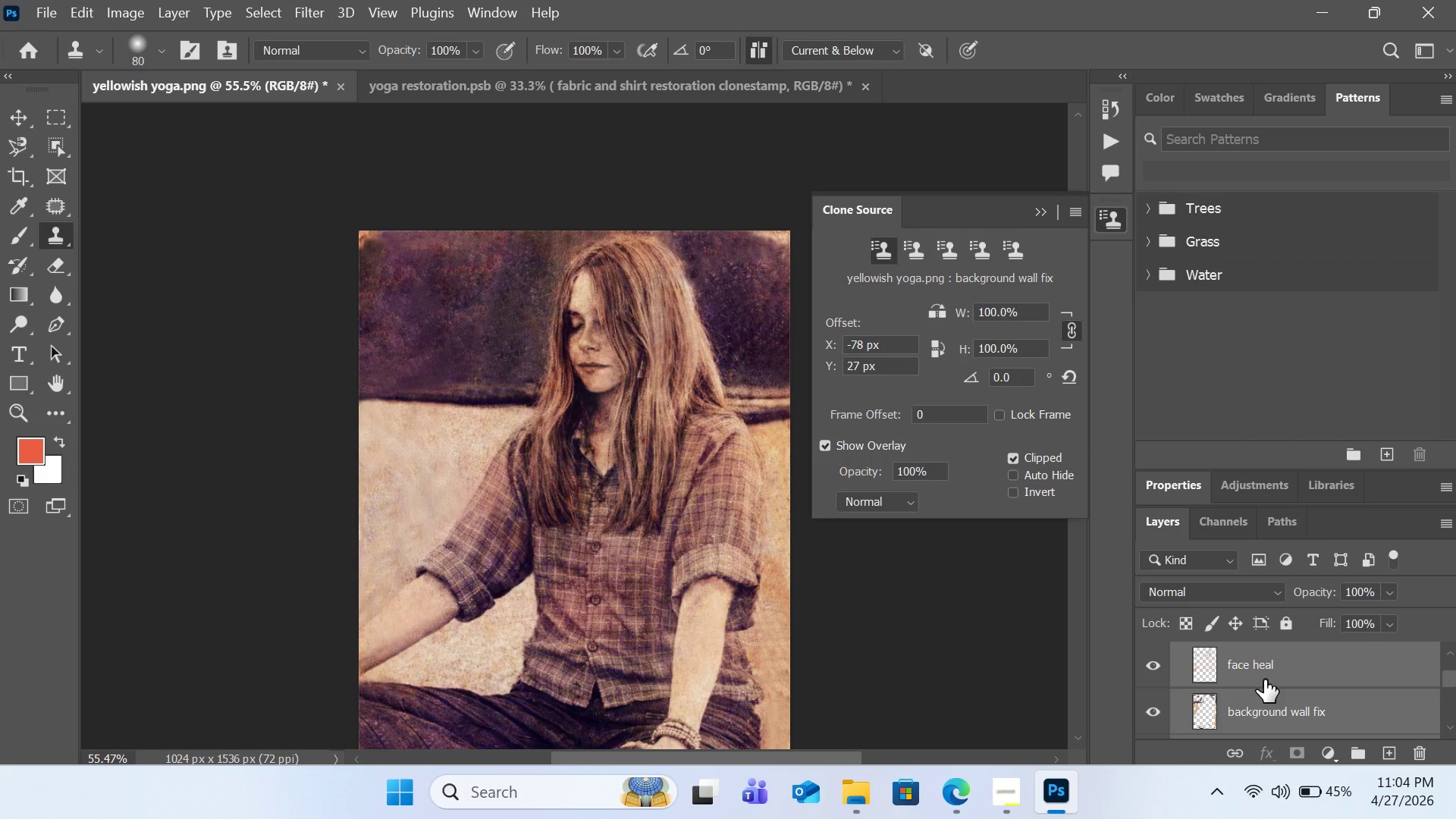 
key(Control+Shift+E)
 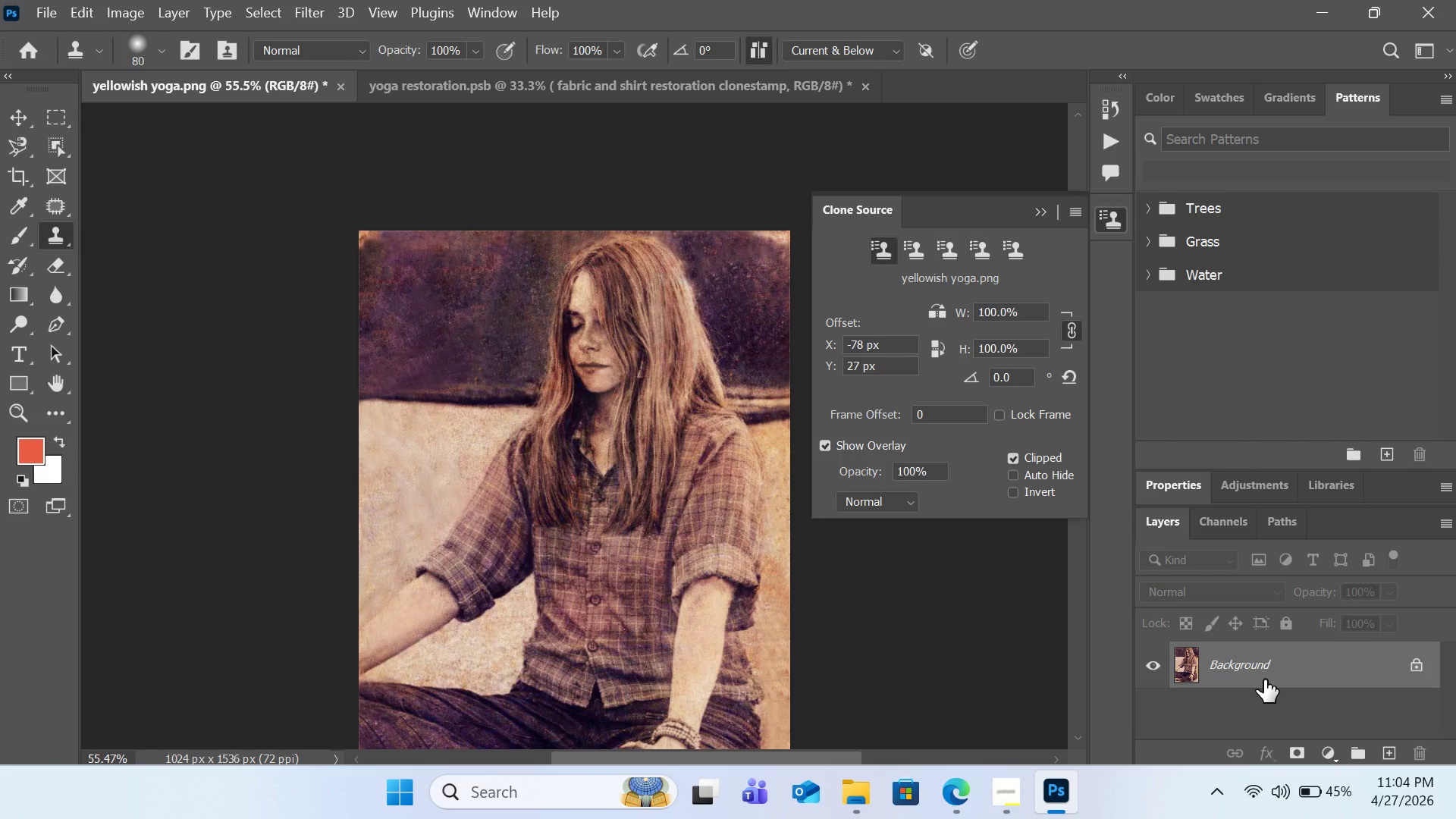 
key(Control+Z)
 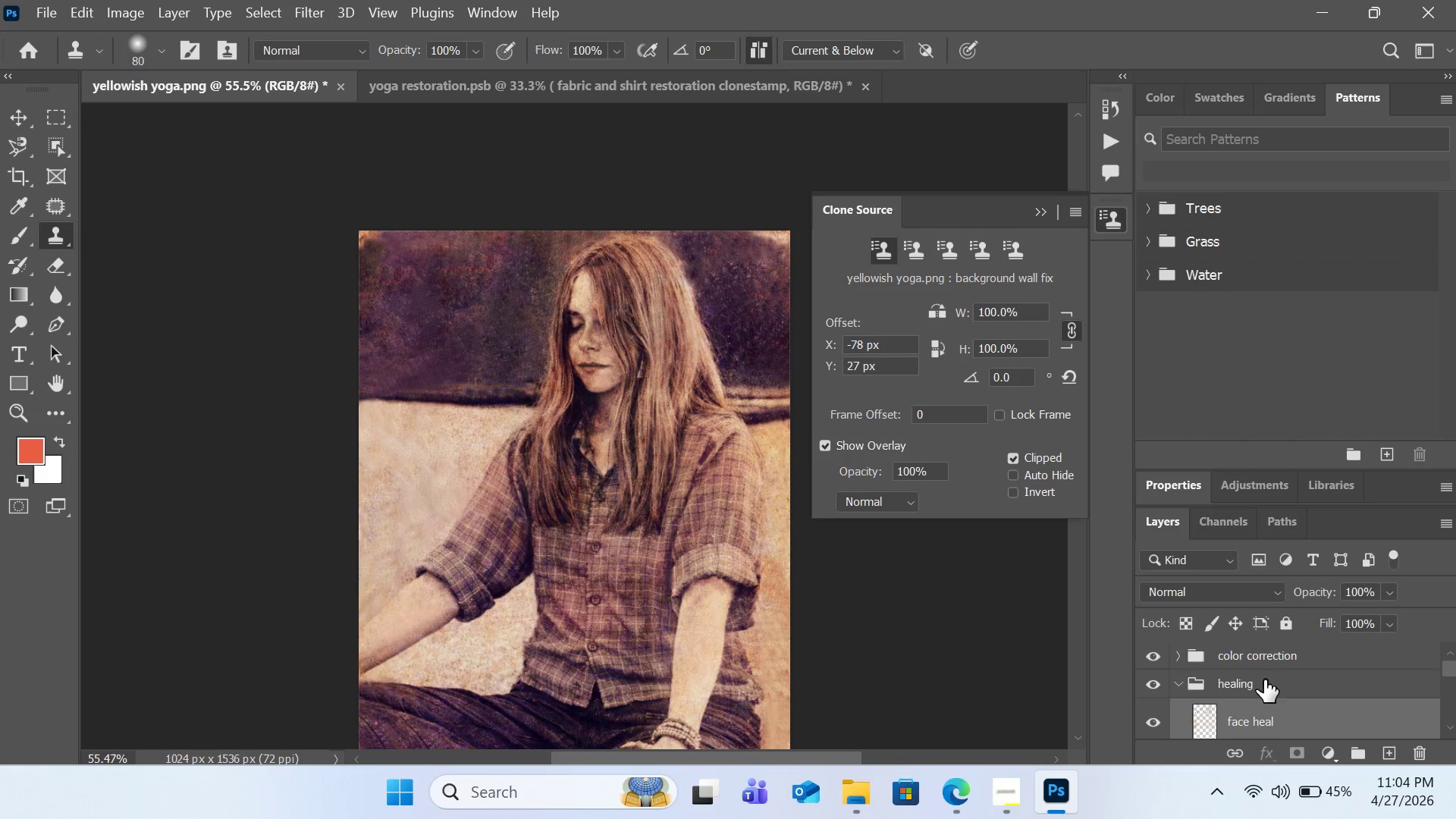 
scroll: coordinate [1264, 688], scroll_direction: down, amount: 2.0
 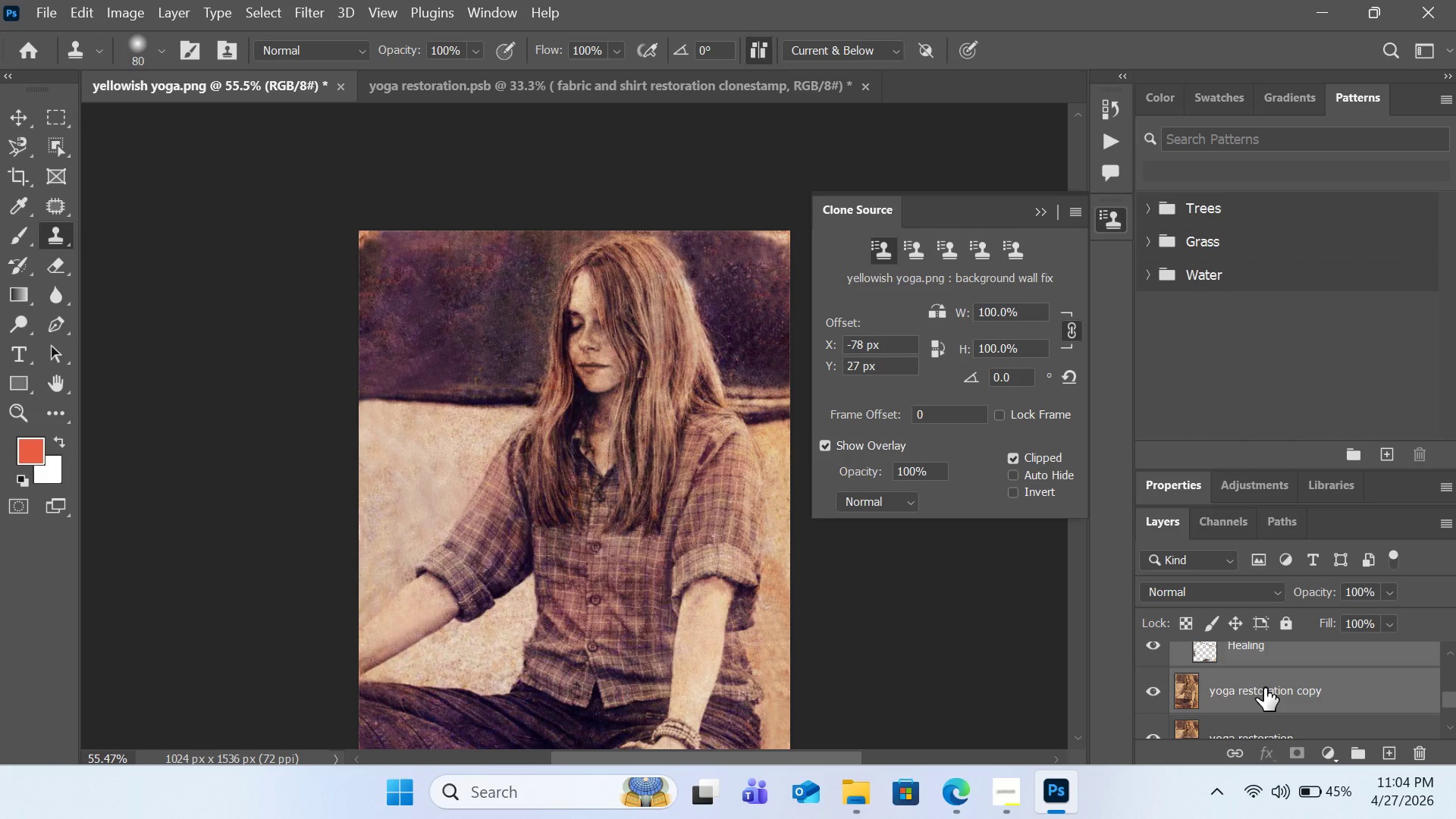 
scroll: coordinate [1264, 688], scroll_direction: up, amount: 2.0
 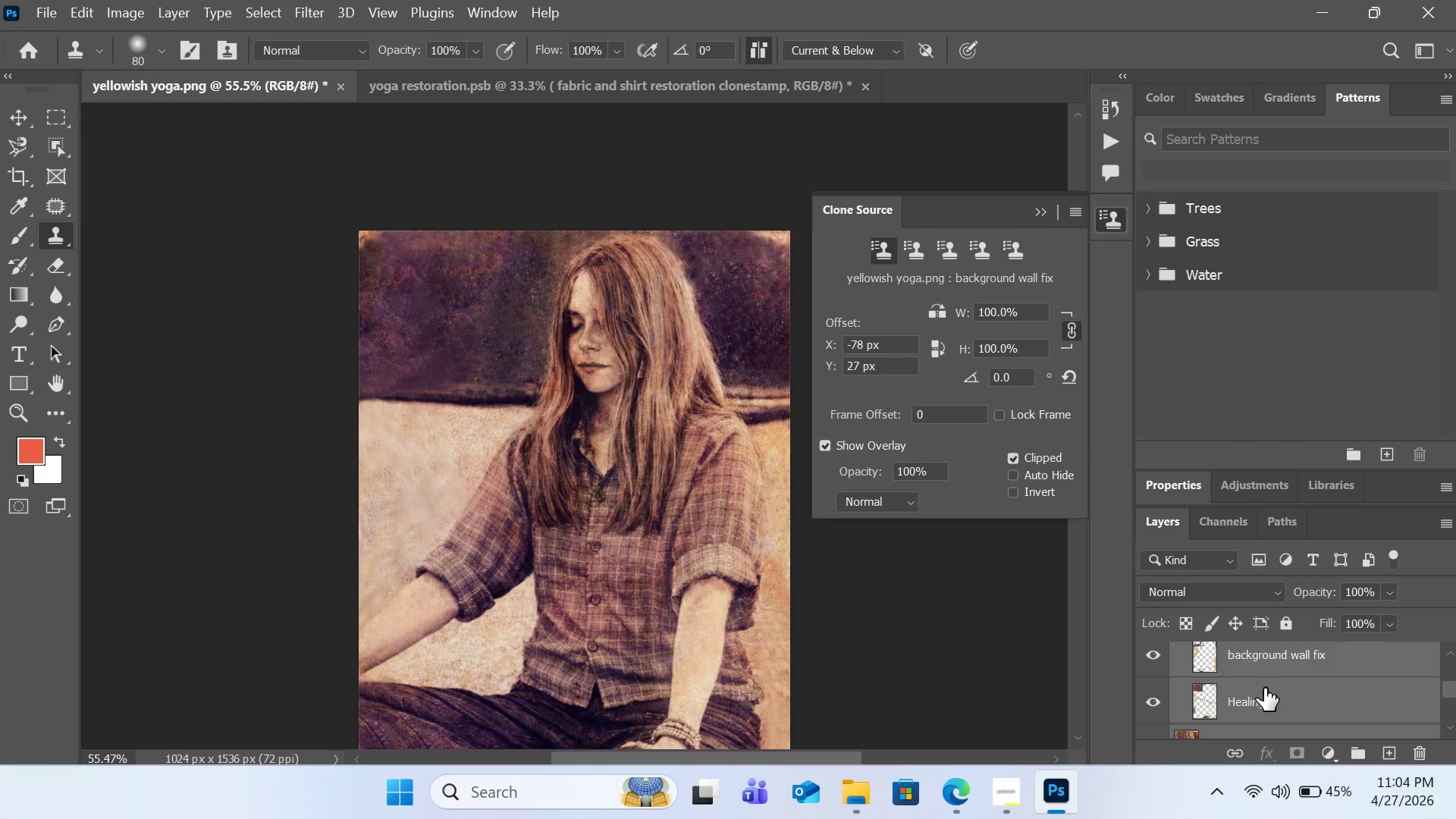 
key(Alt+Shift+E)
 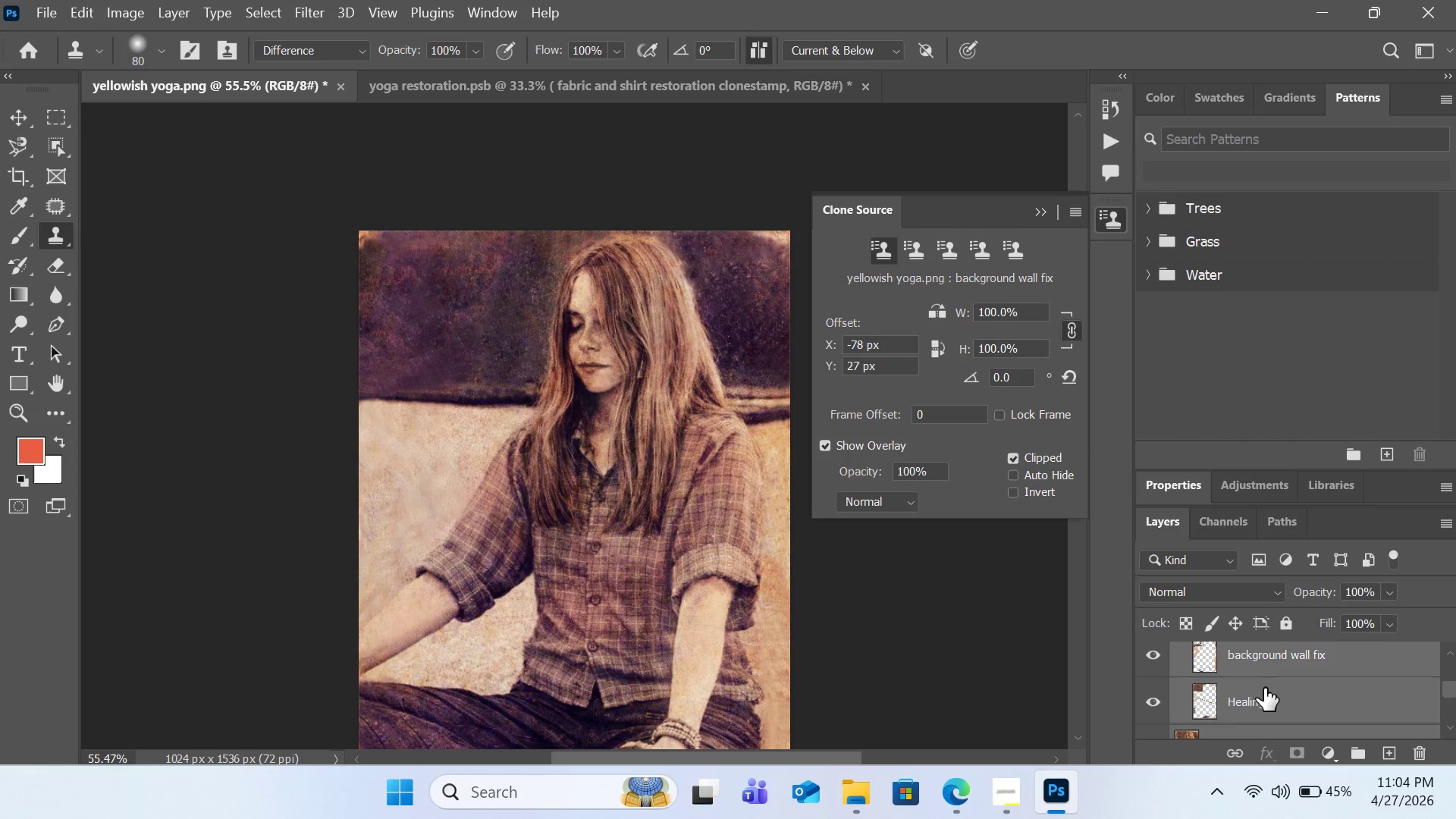 
scroll: coordinate [1264, 688], scroll_direction: up, amount: 5.0
 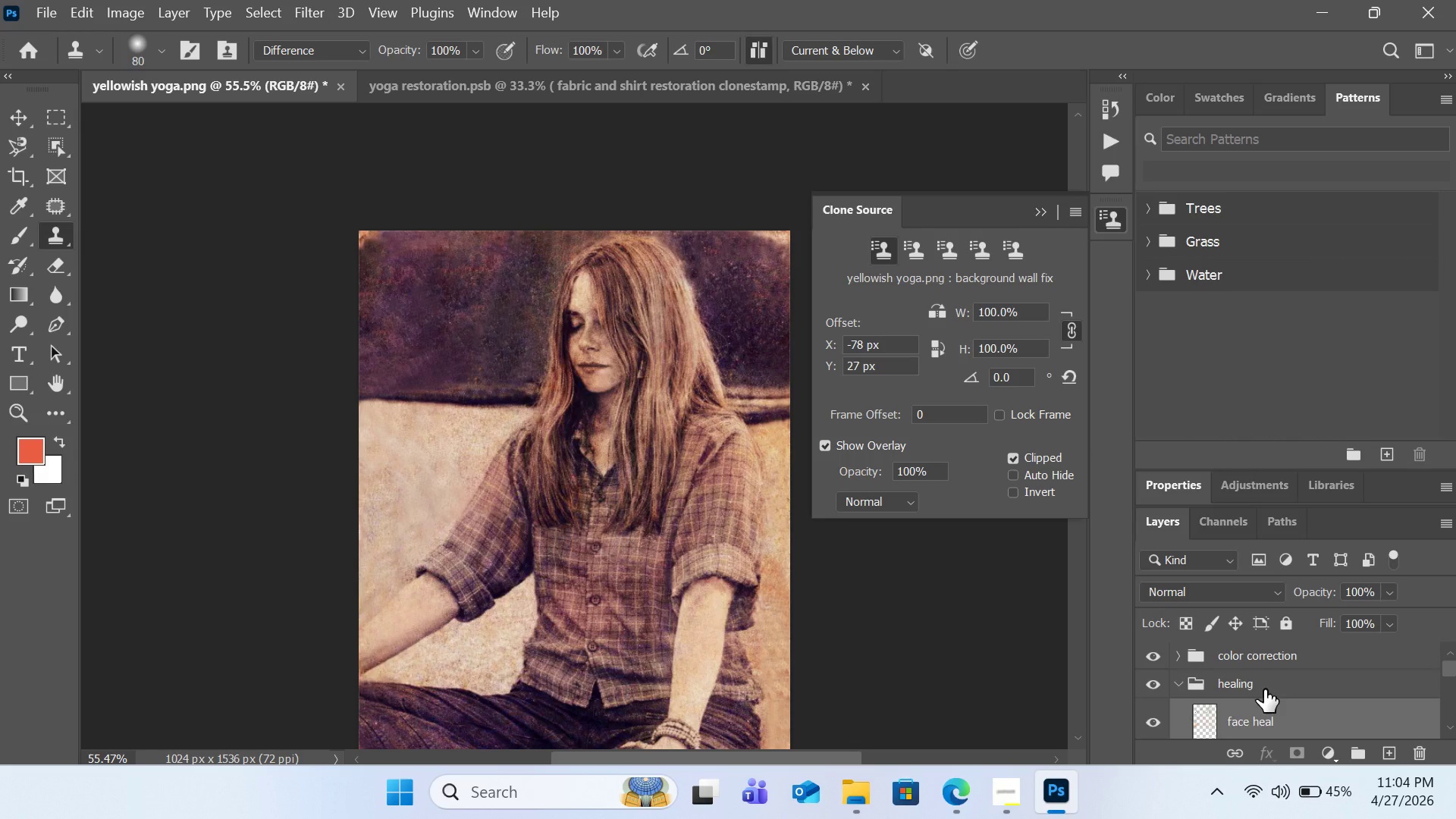 
wait(16.73)
 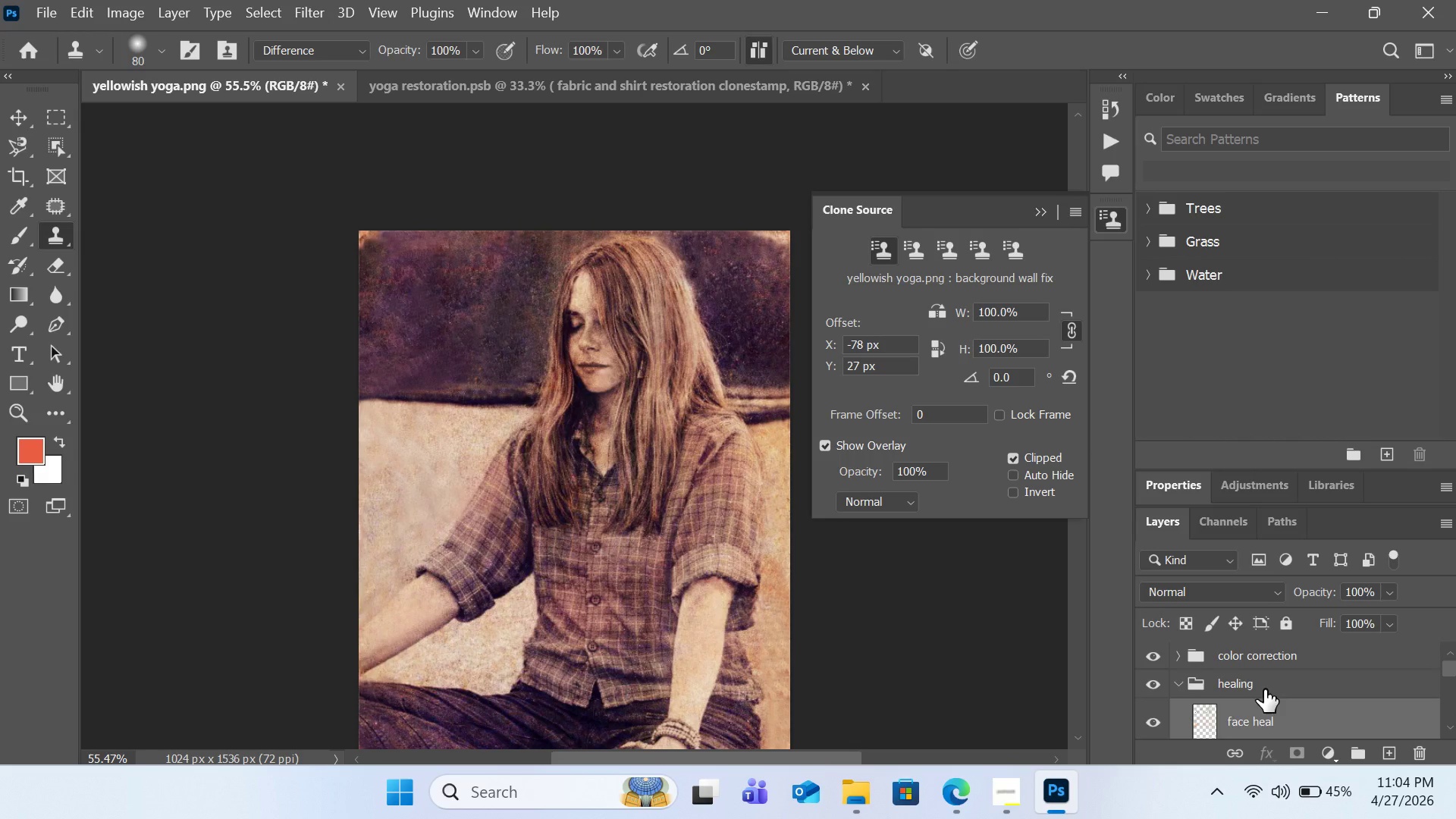 
left_click([1023, 790])